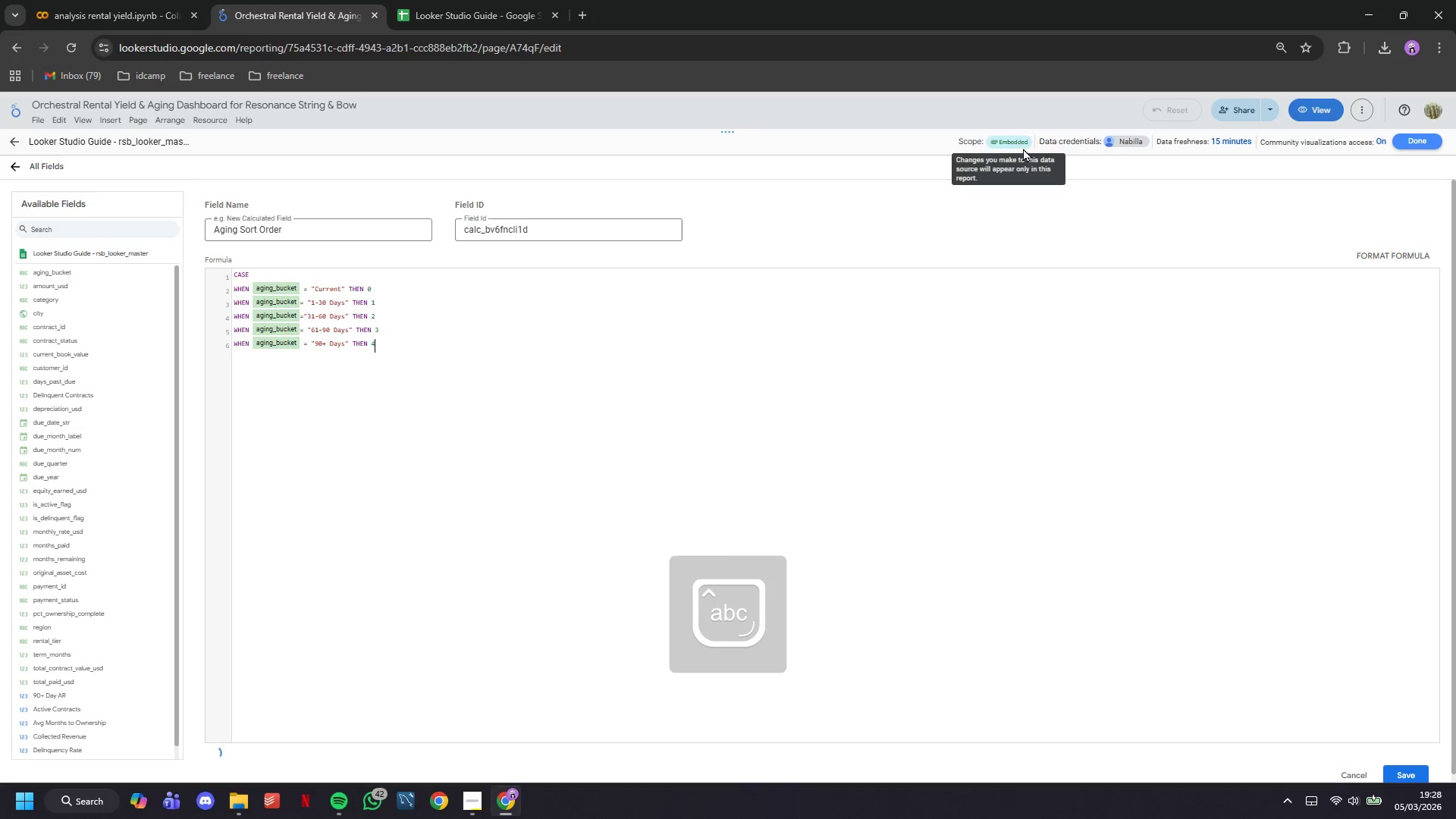 
key(Enter)
 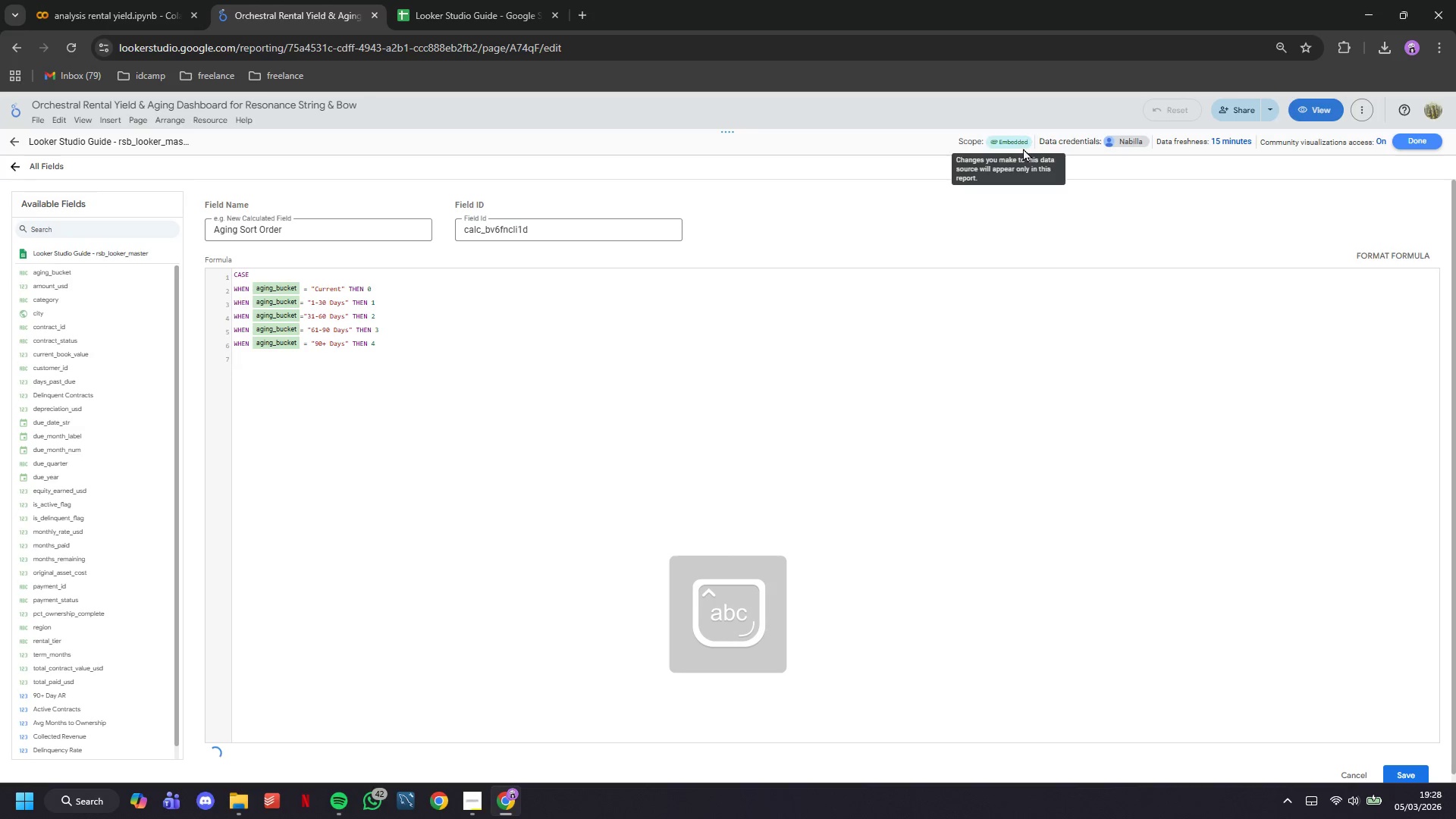 
type(ELSE 99)
 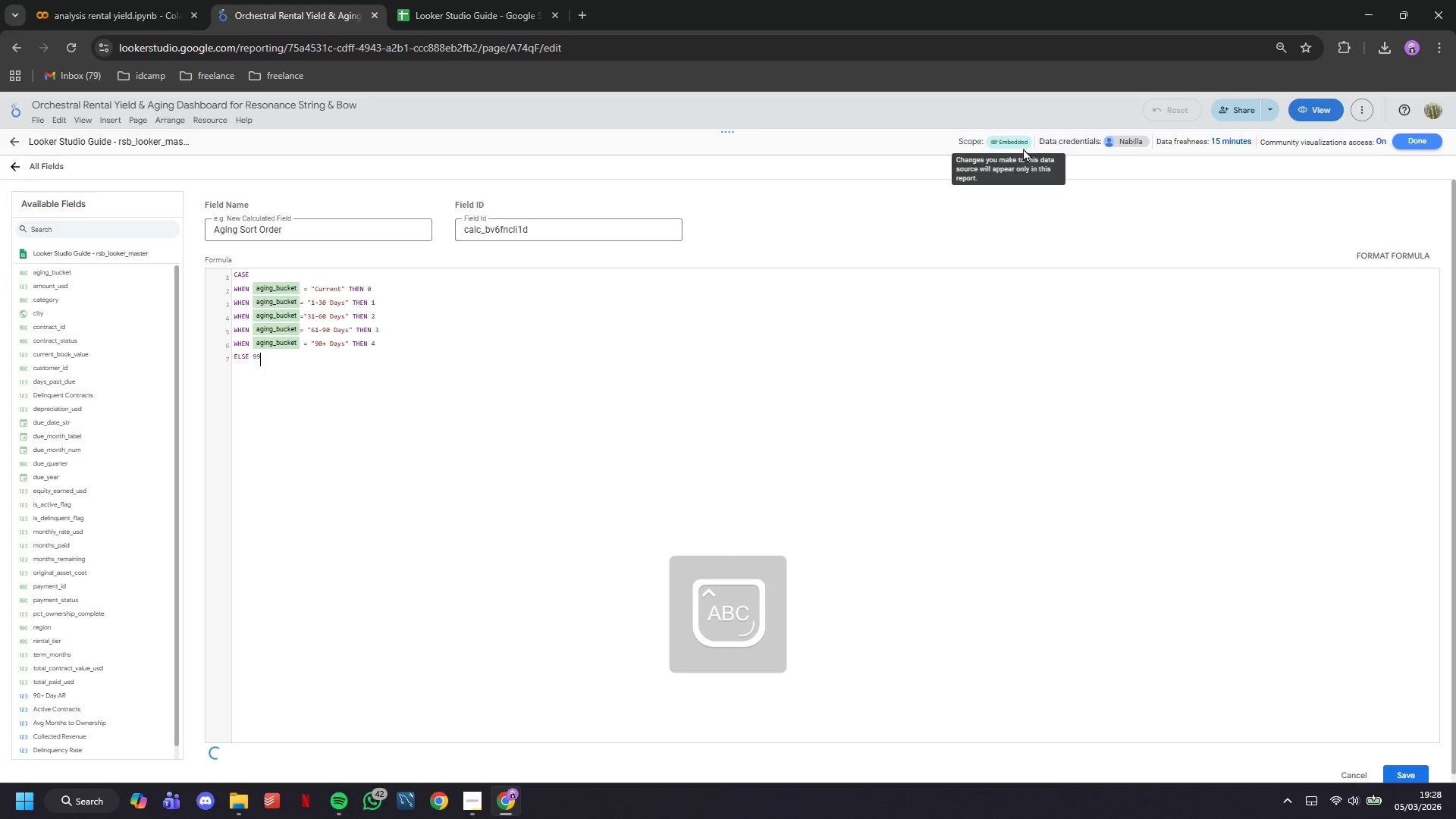 
key(Enter)
 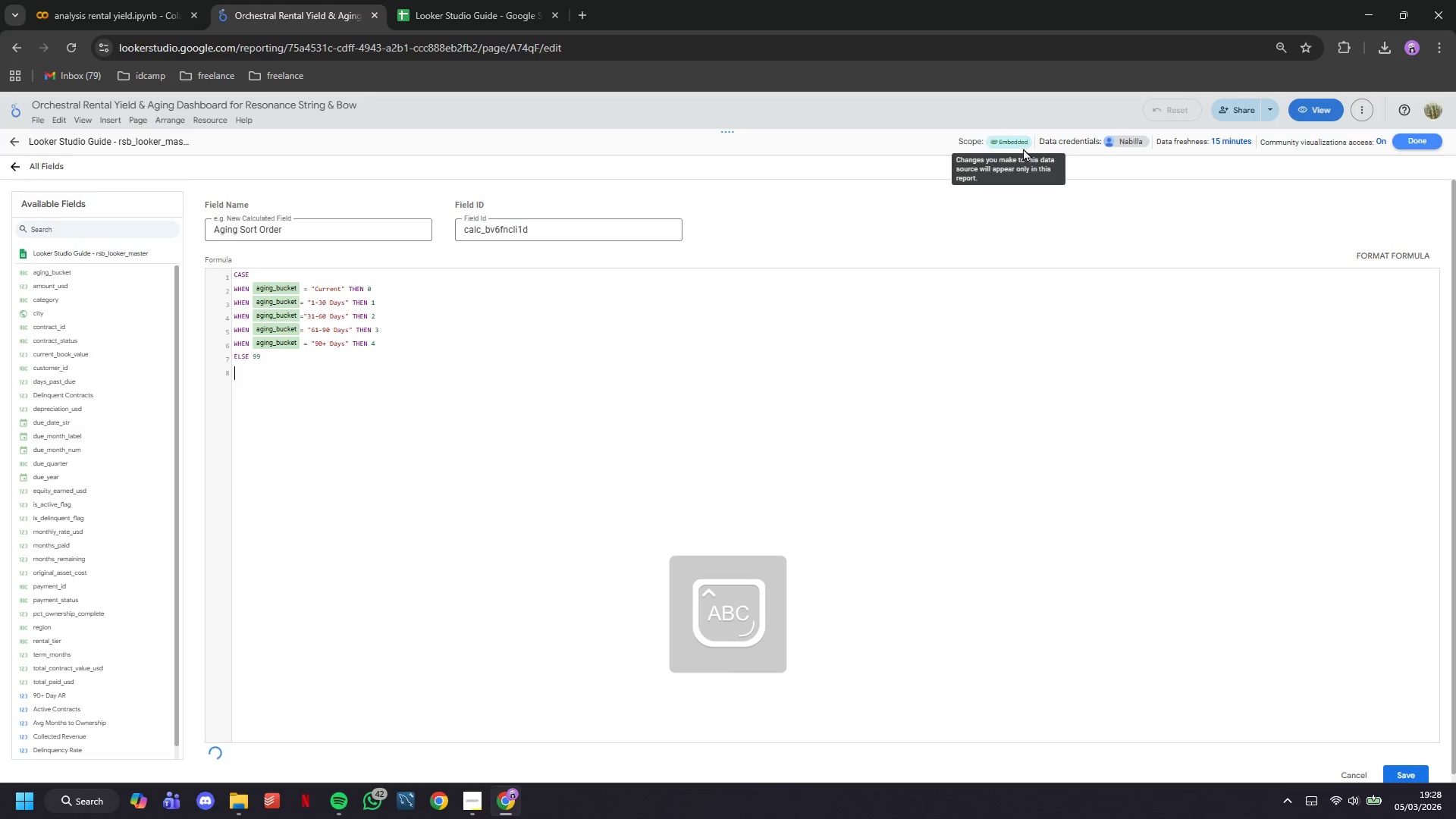 
type(END)
 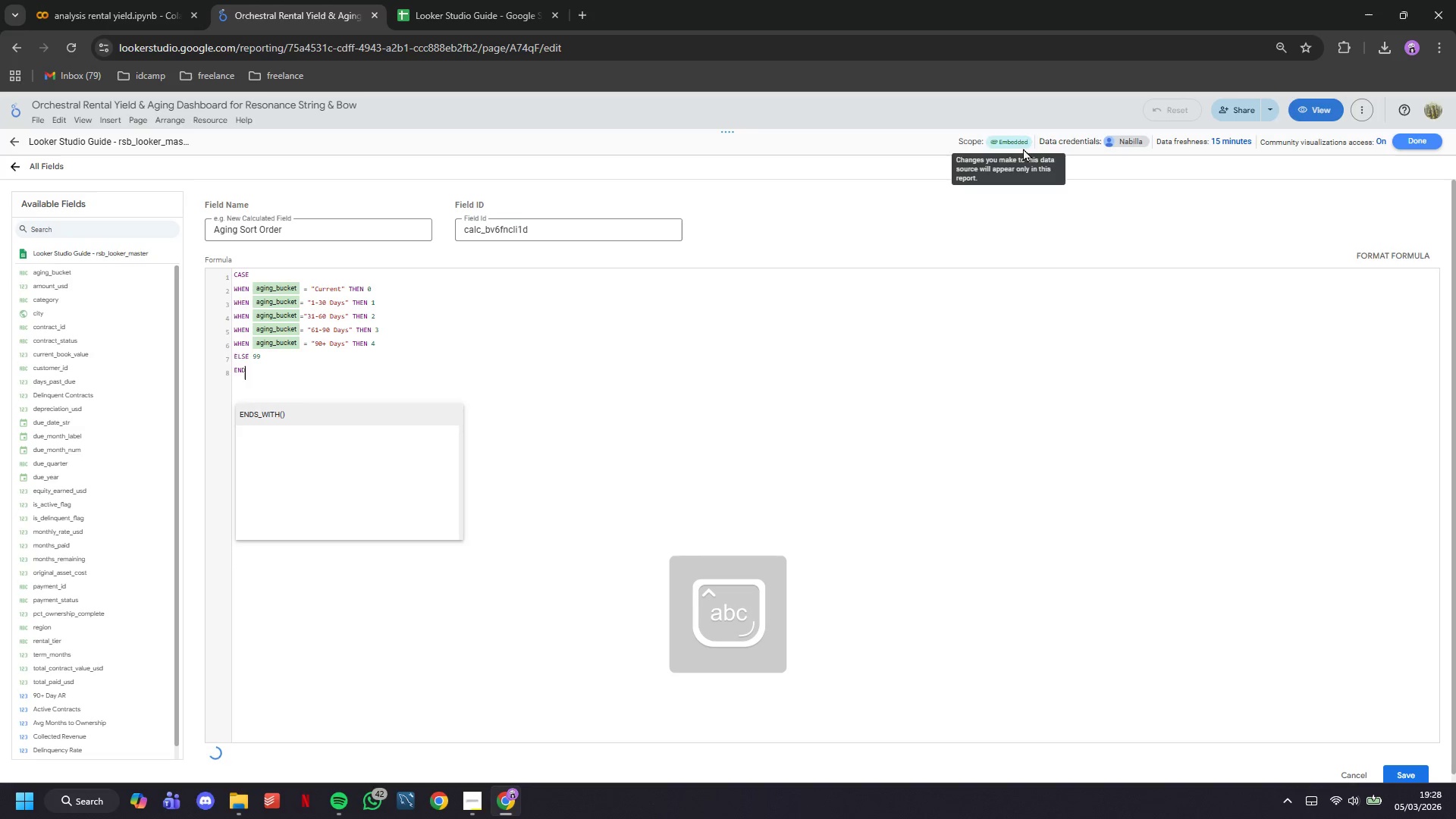 
key(Control+S)
 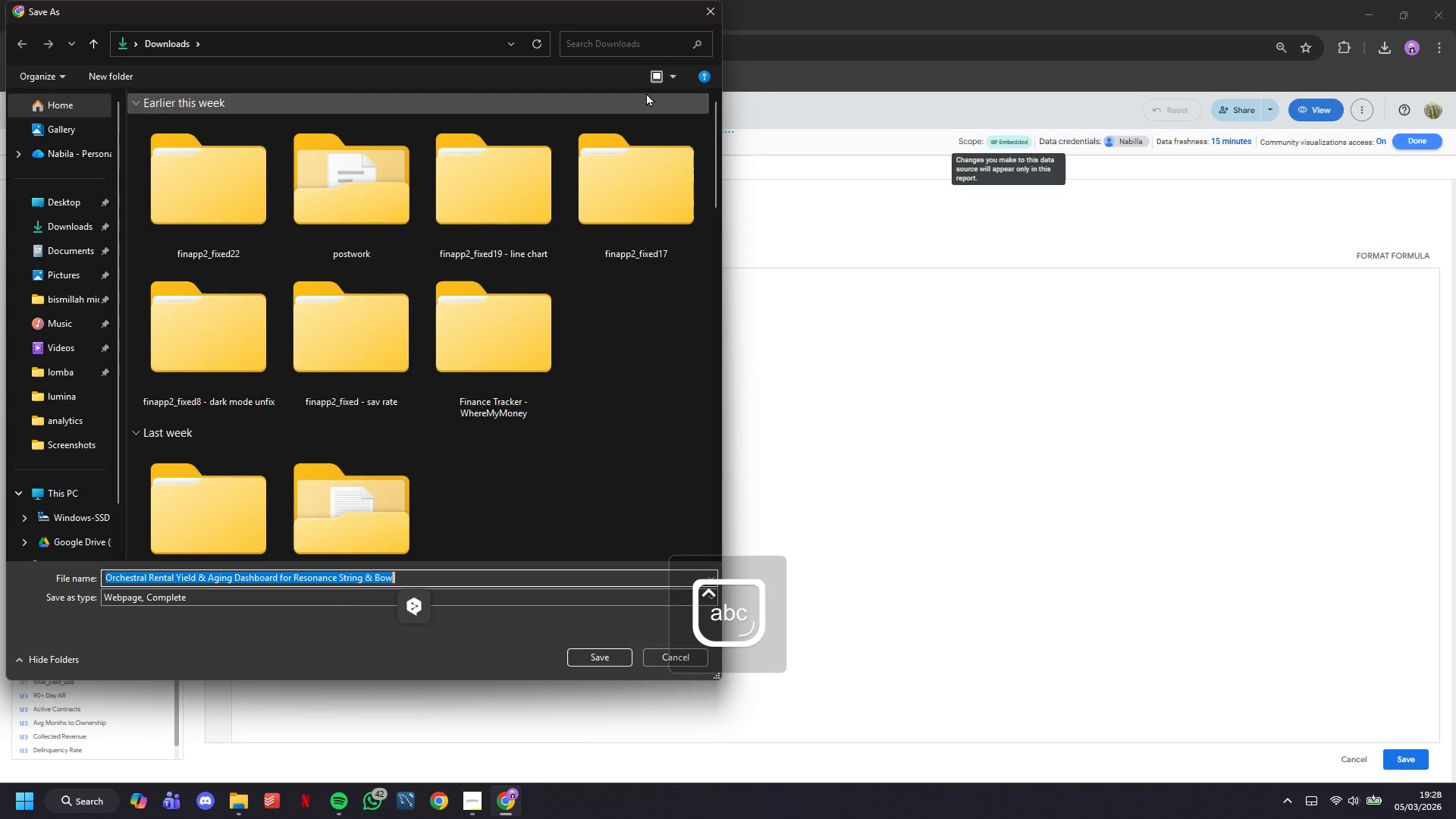 
left_click([709, 17])
 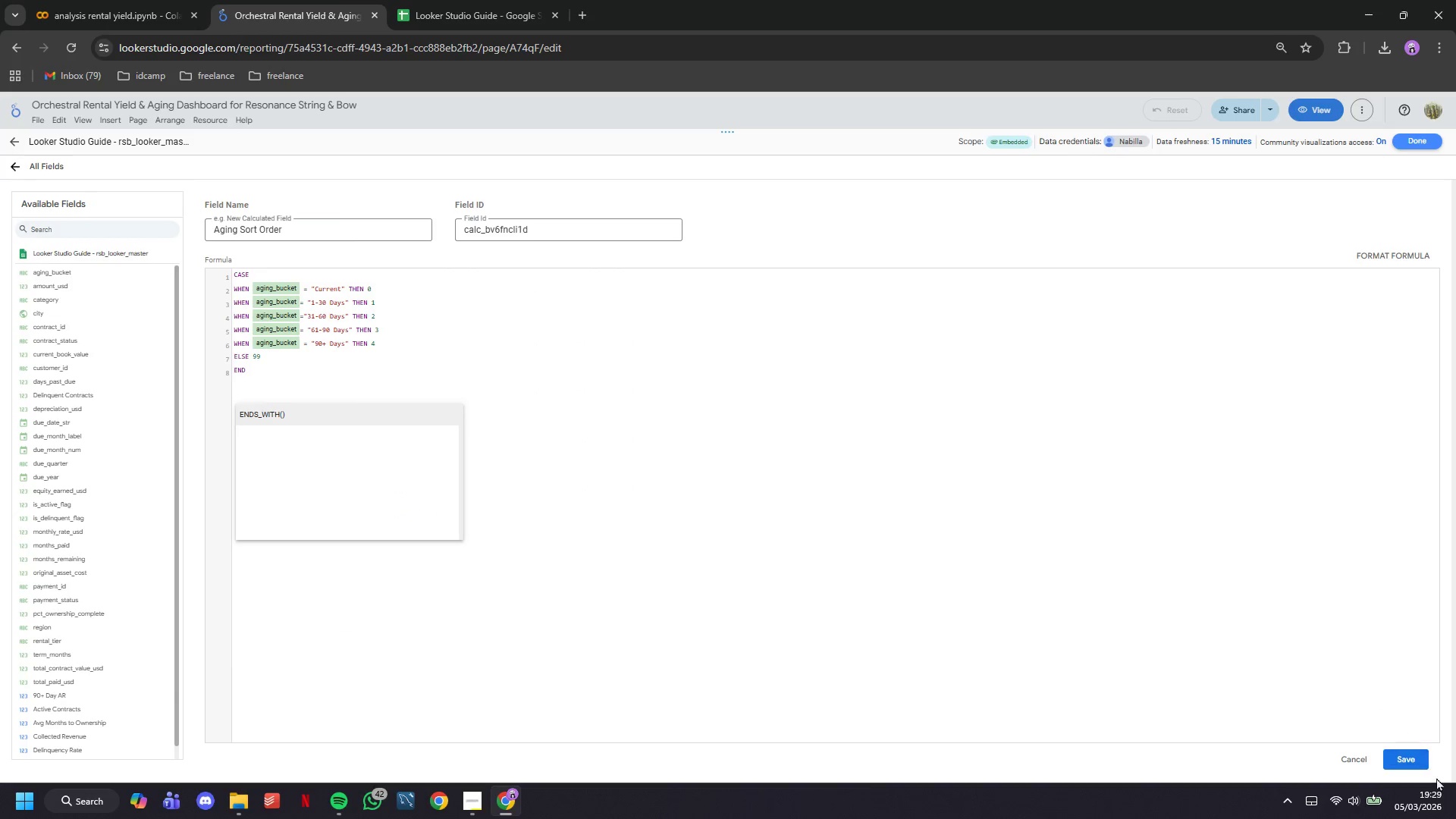 
left_click([1416, 765])
 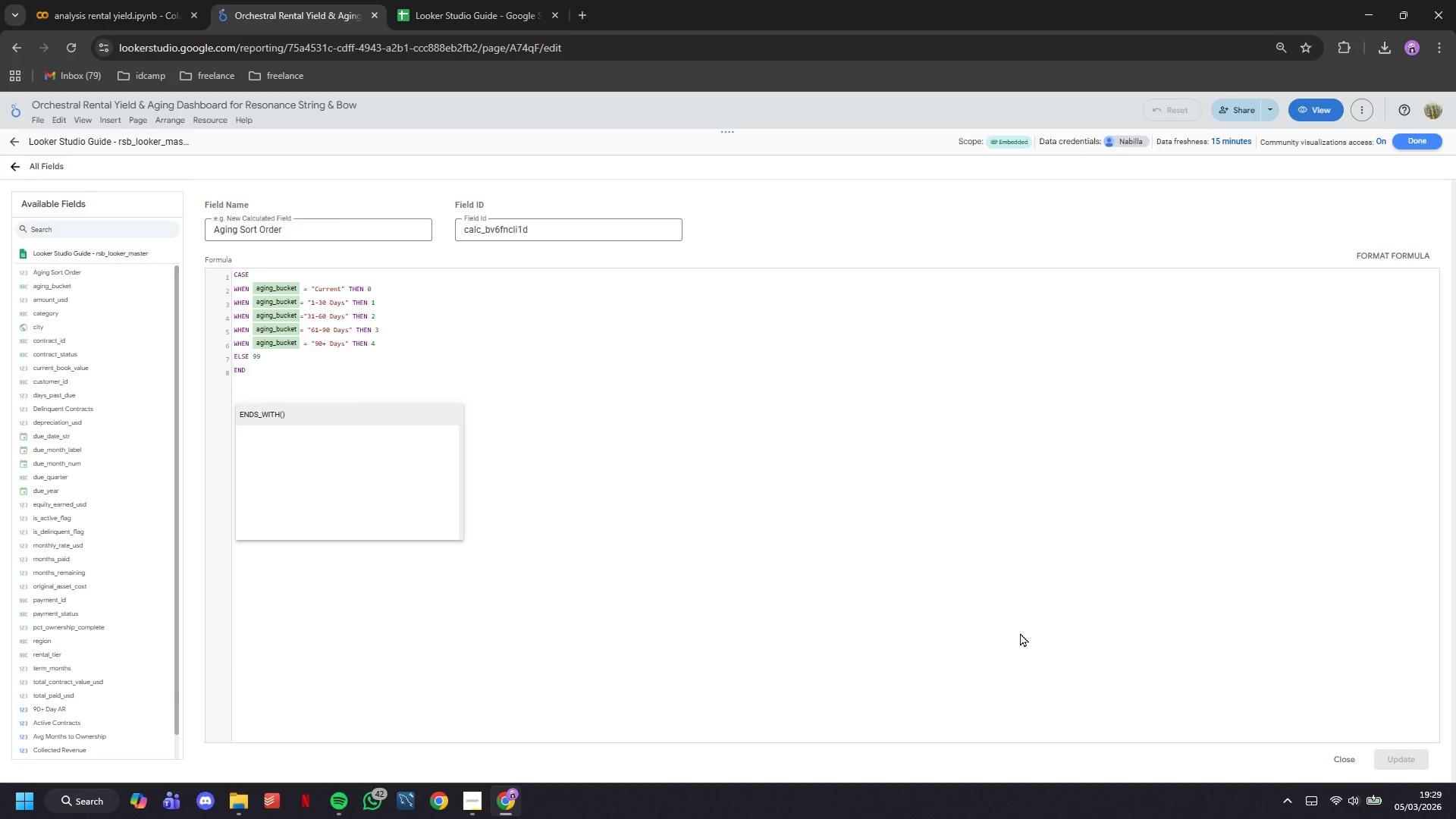 
wait(6.12)
 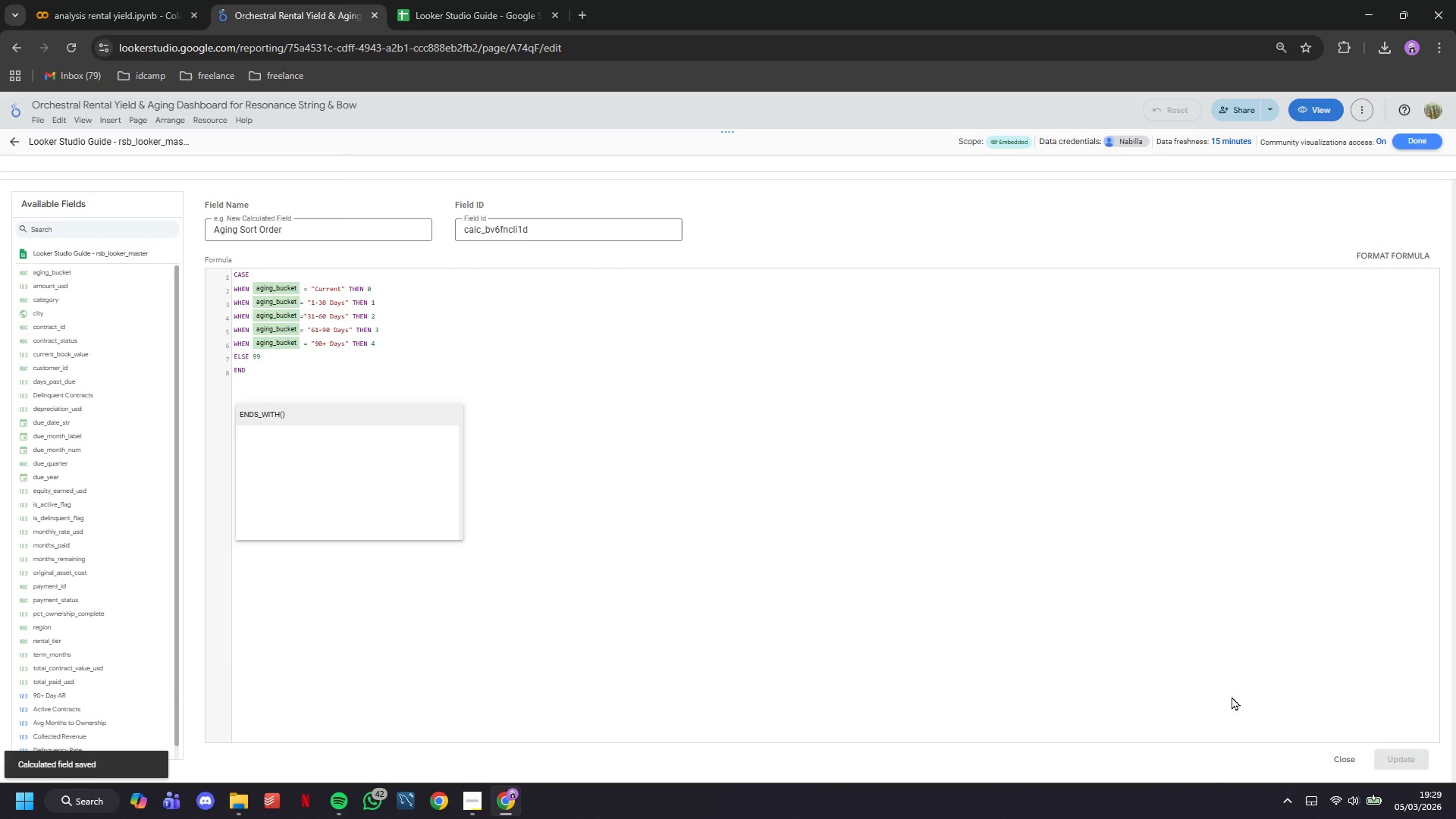 
left_click([1342, 754])
 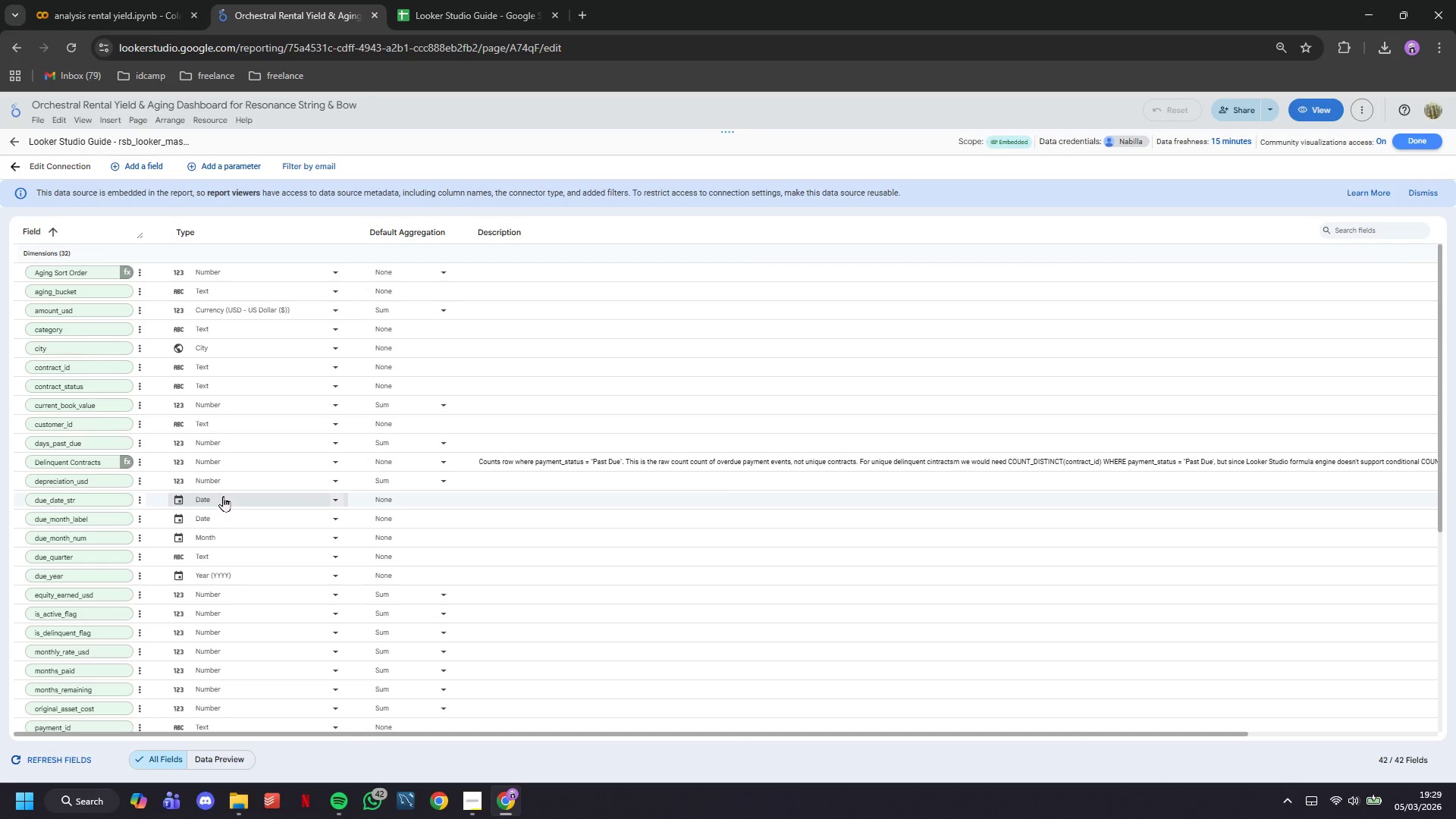 
scroll: coordinate [248, 599], scroll_direction: down, amount: 14.0
 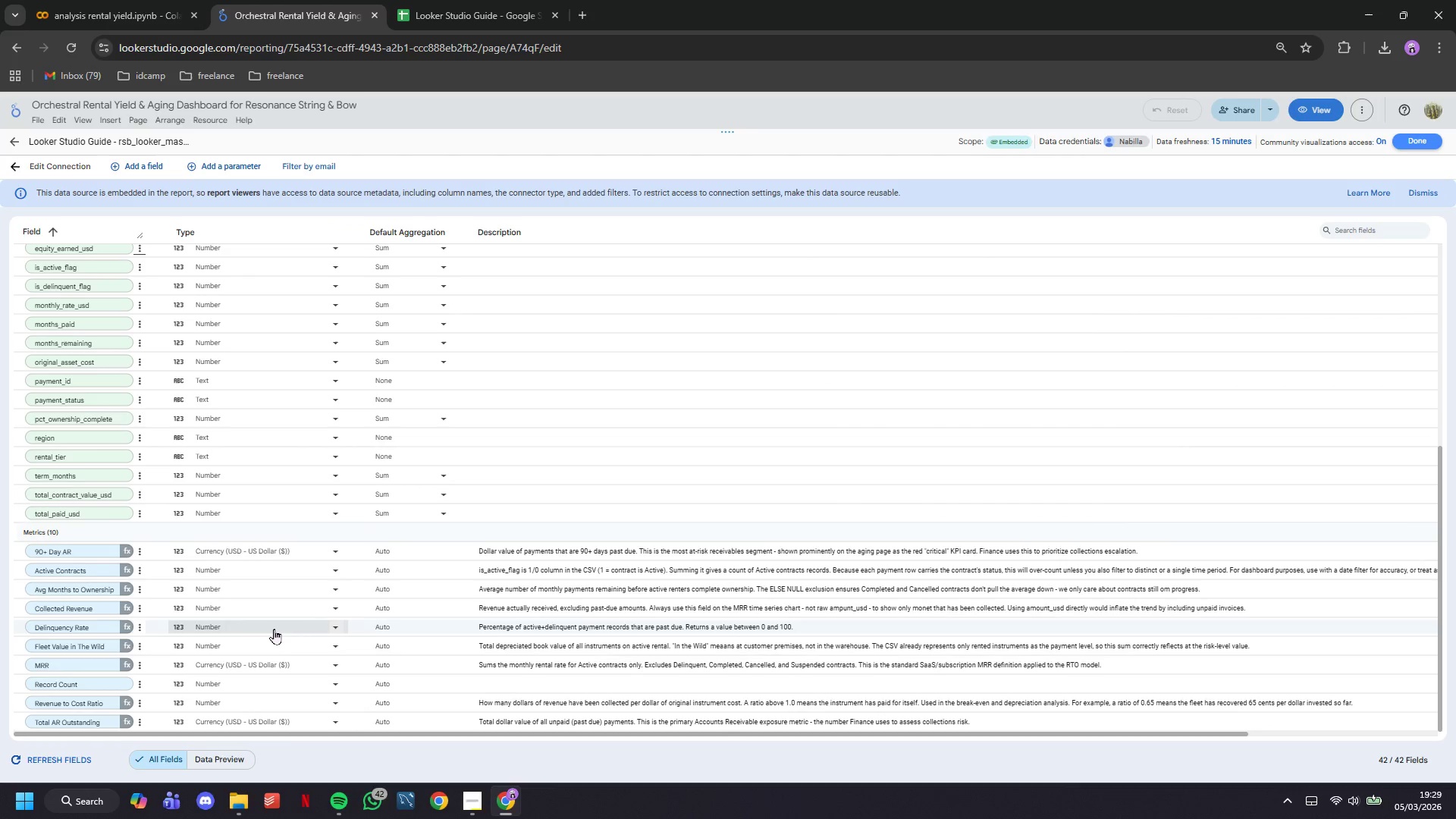 
scroll: coordinate [274, 627], scroll_direction: up, amount: 7.0
 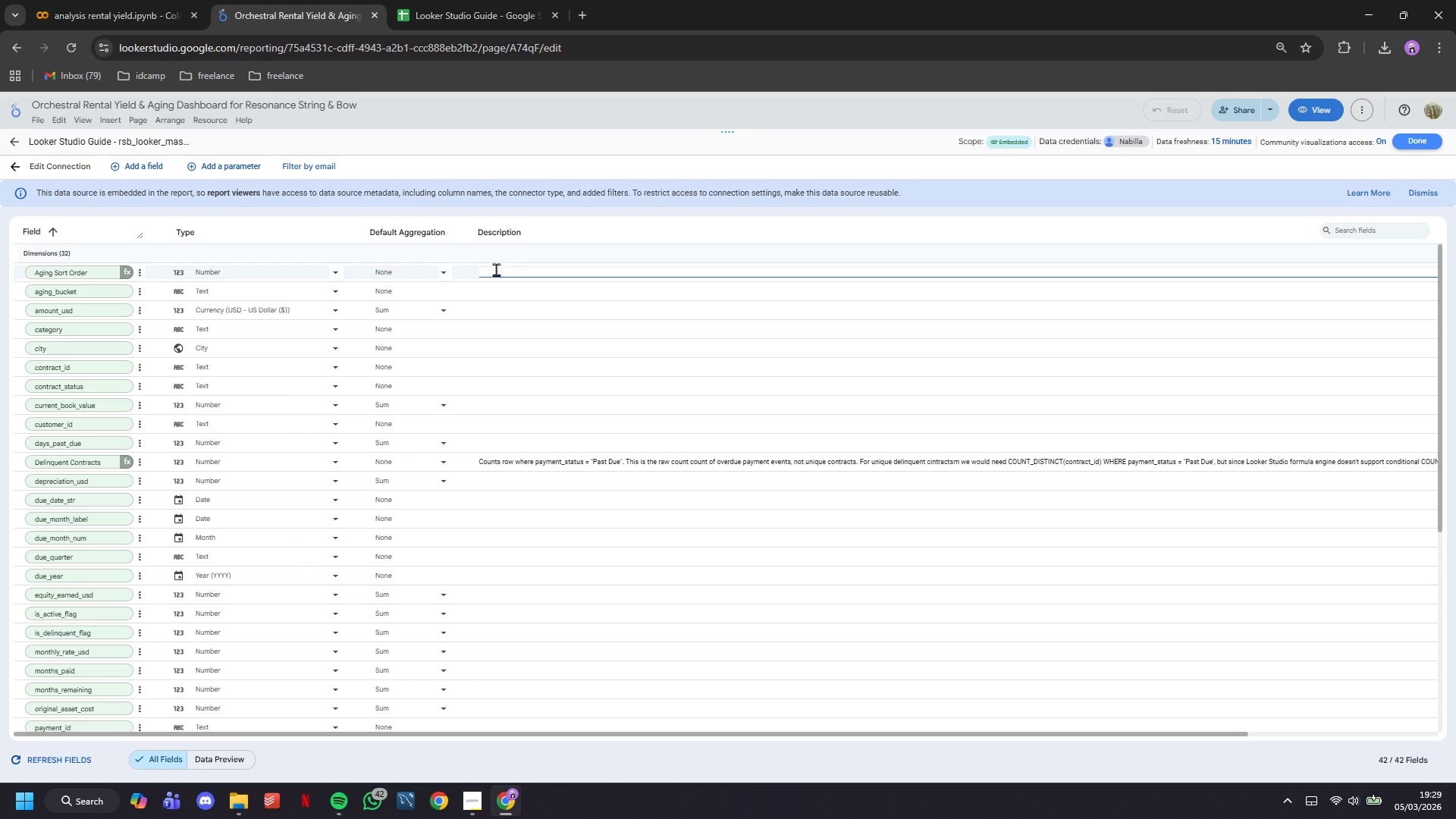 
left_click([416, 269])
 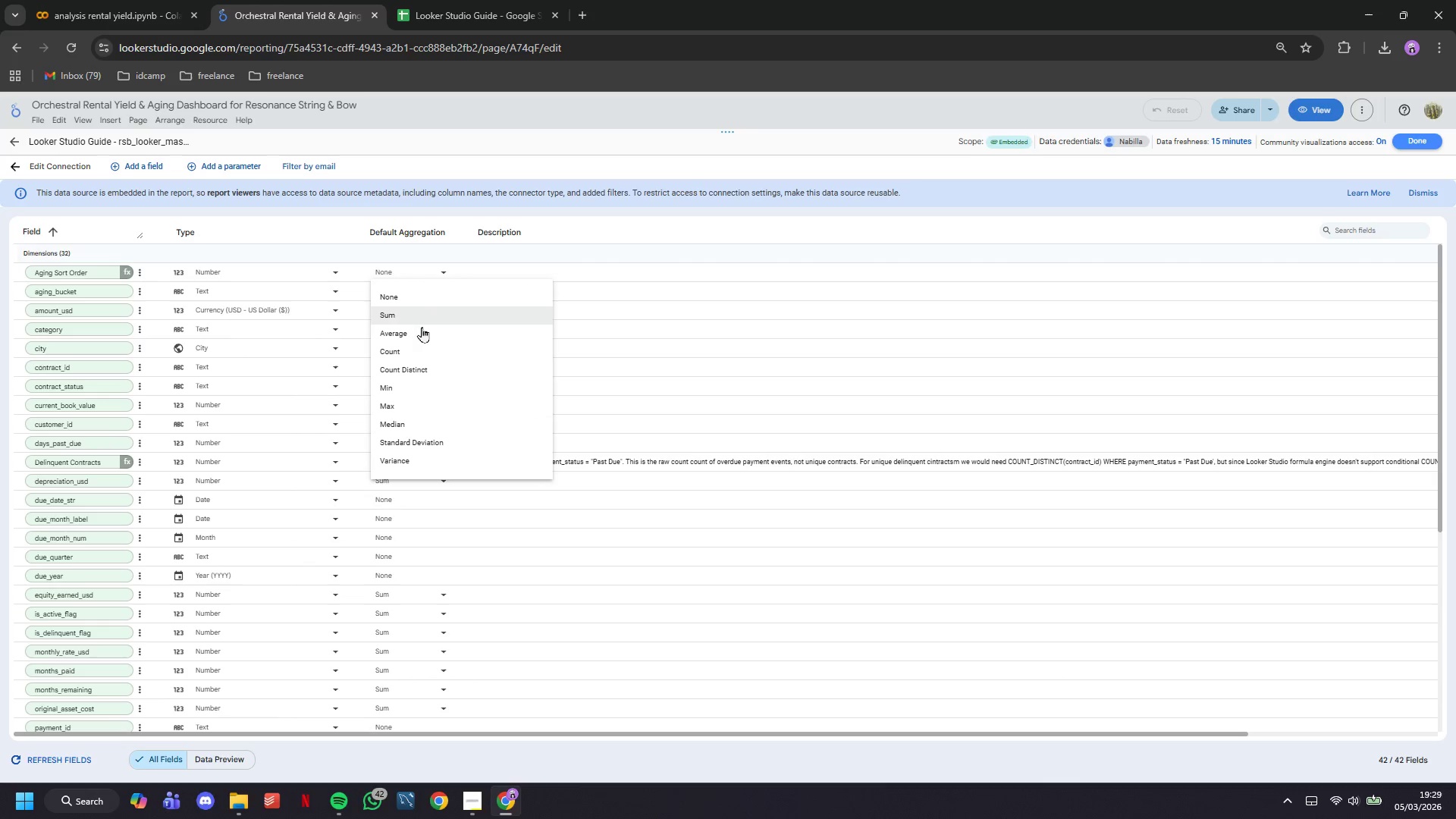 
left_click([420, 388])
 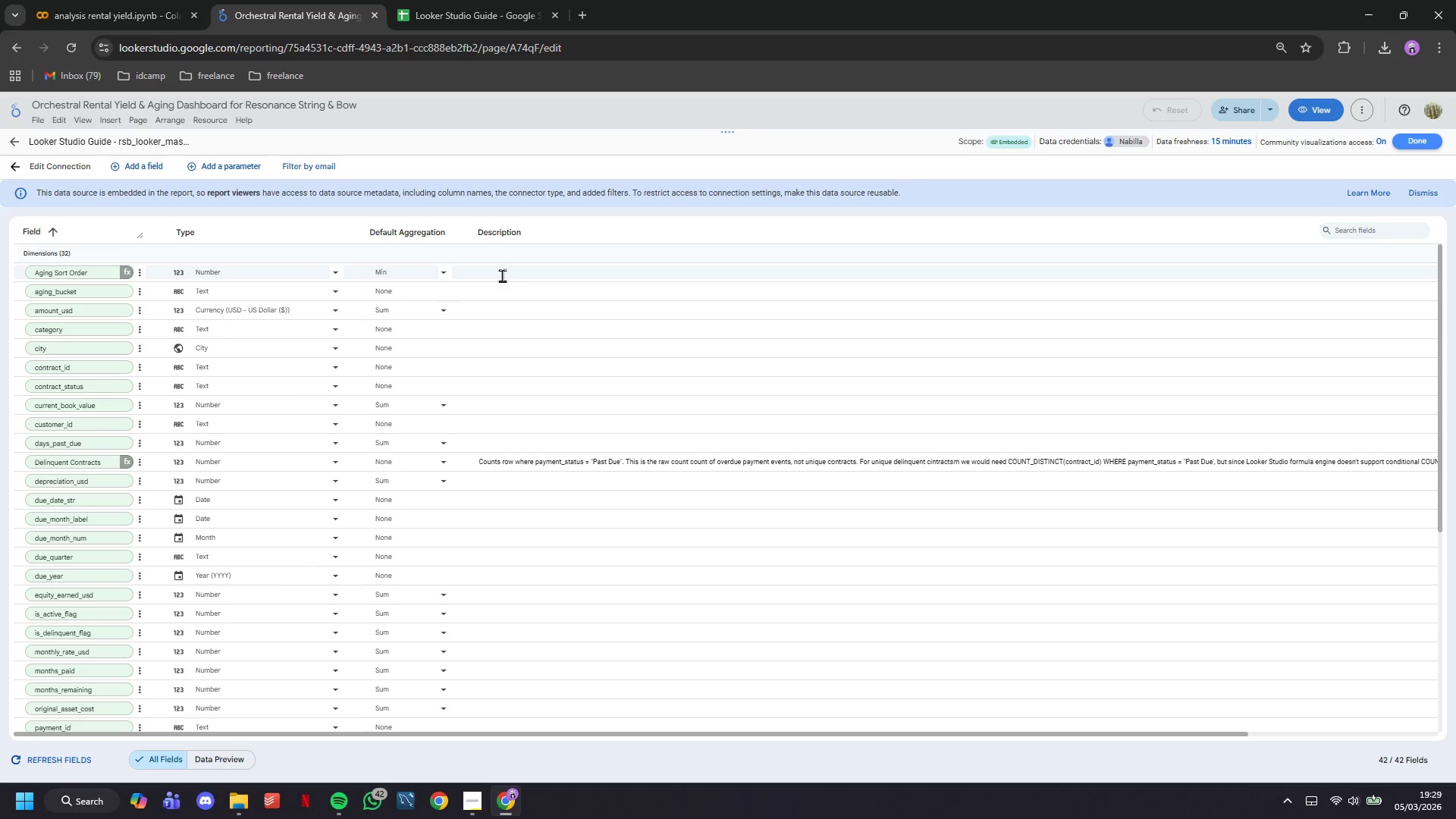 
left_click([505, 279])
 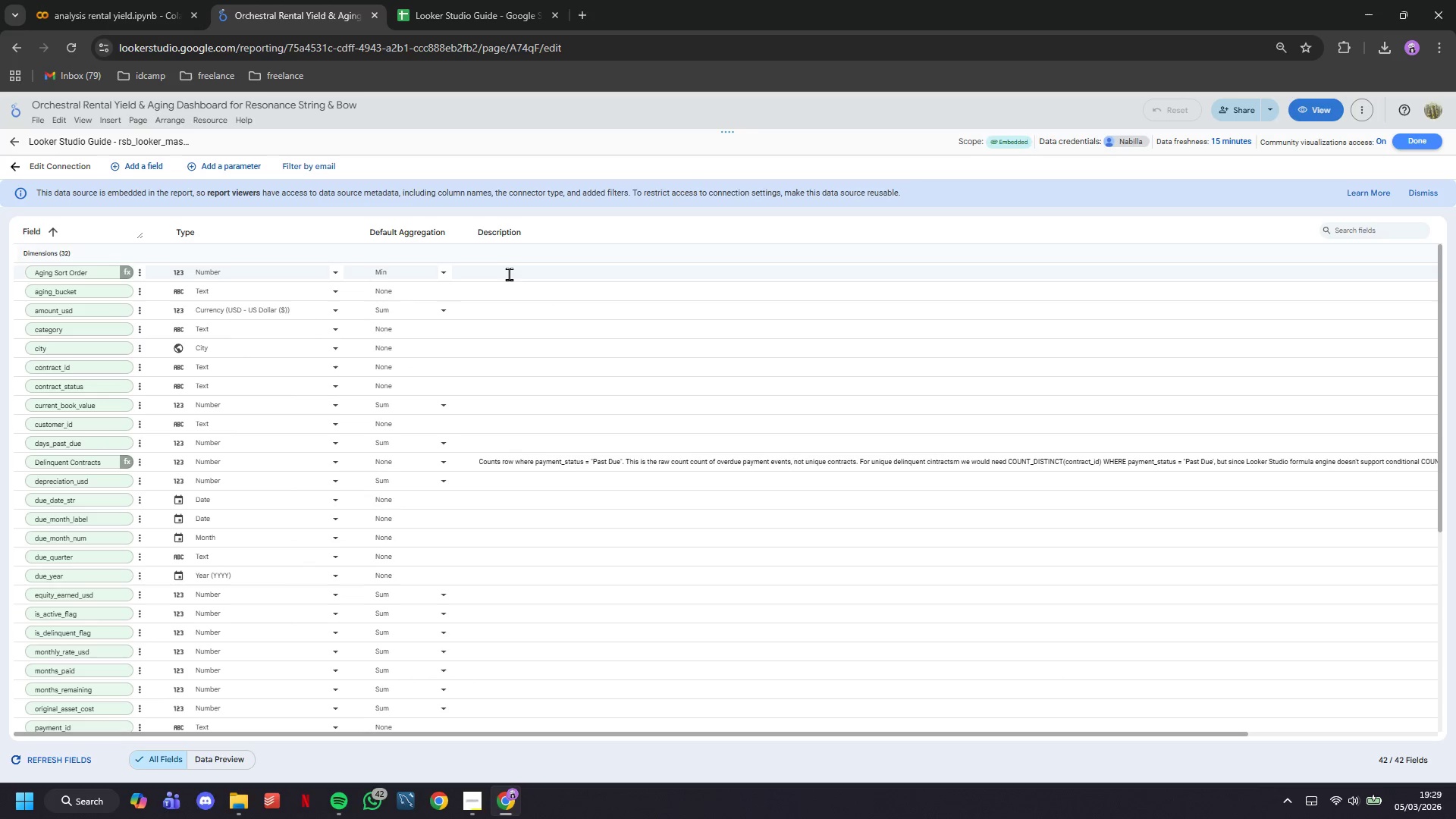 
left_click([509, 269])
 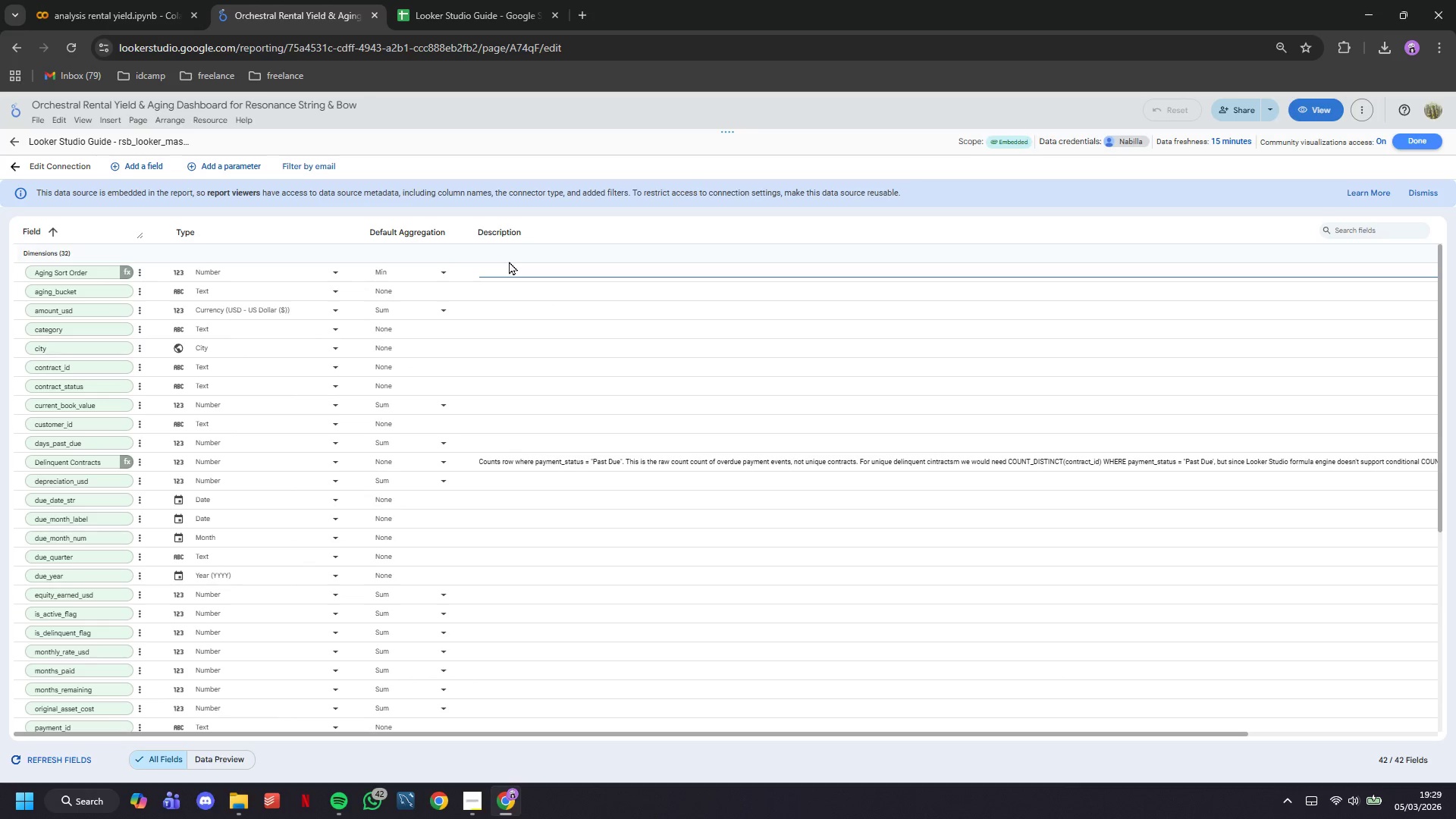 
type(Forces aging buckets to sort in logical chronological order instead of alphae)
key(Backspace)
type(betically. Add this as the primary sort dimes)
key(Backspace)
type(nsion (Ascending) on every chart that uses aginG_)
key(Backspace)
key(Backspace)
type(g_bucket. WIthout this, buckets sort as "1-30 Days, 31-60 Days, 61-90 Days, 90+ Days, Current" -a)
key(Backspace)
type( alphabetical, not logical.)
 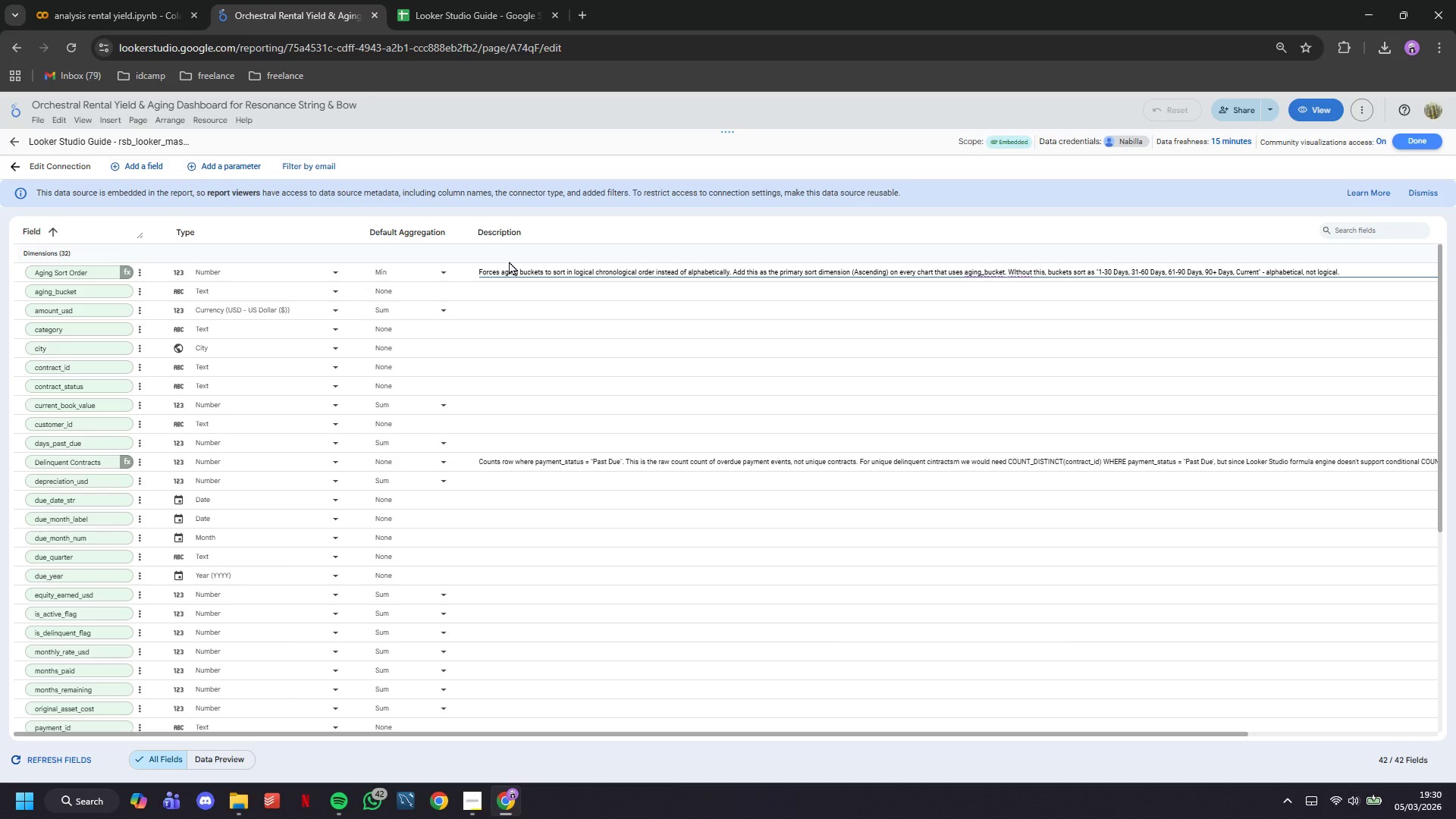 
key(Control+S)
 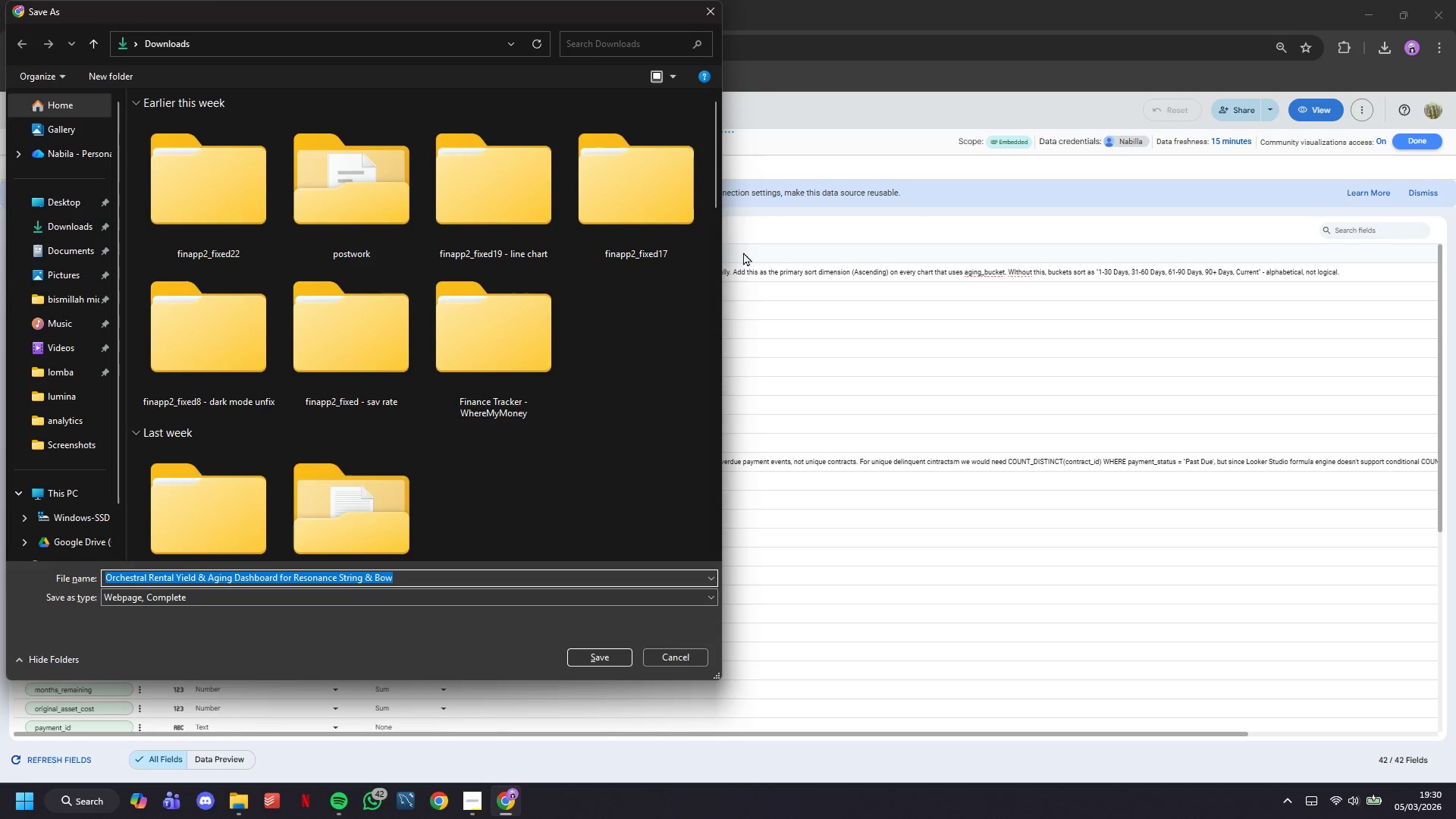 
left_click([709, 17])
 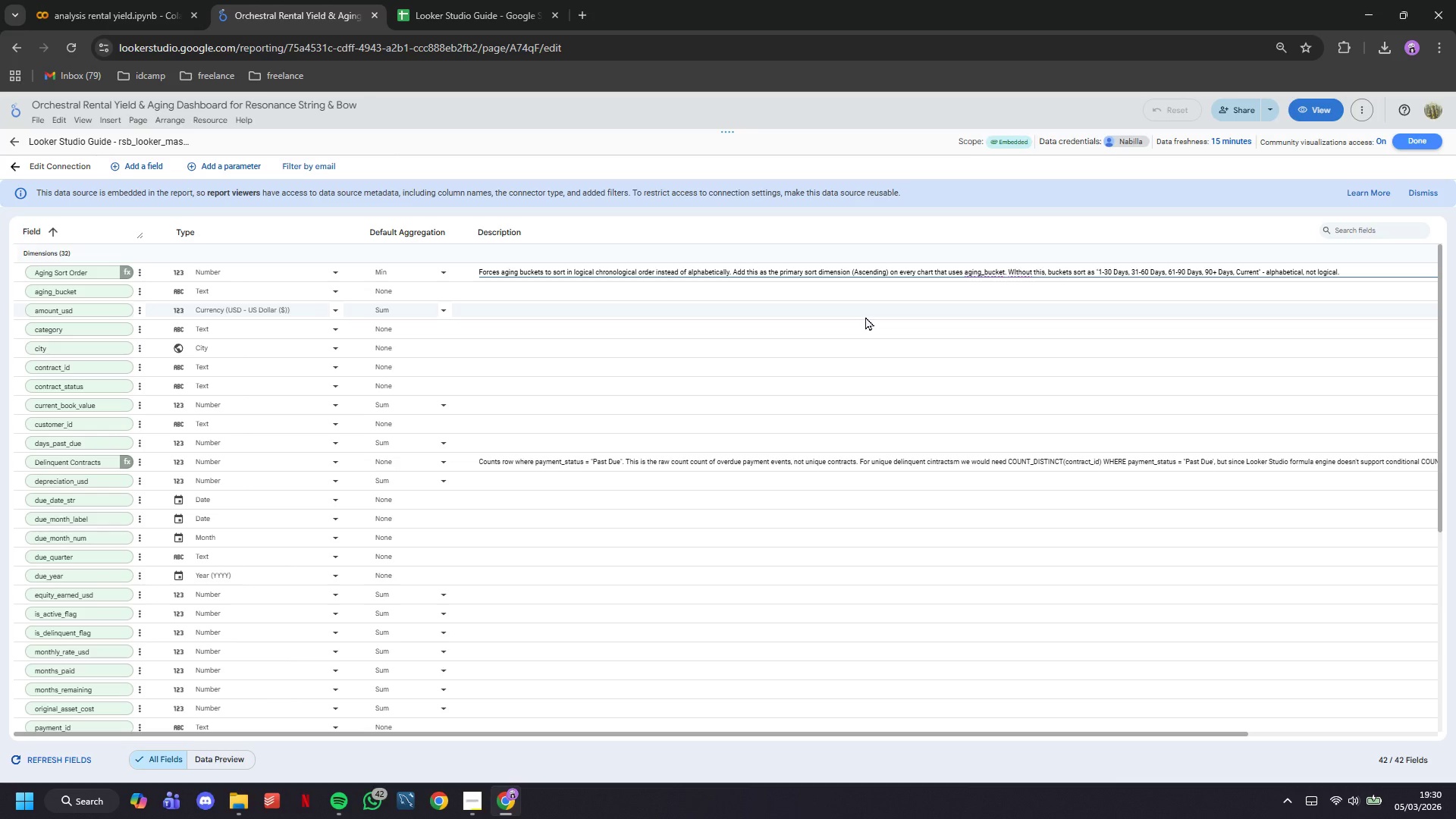 
wait(5.36)
 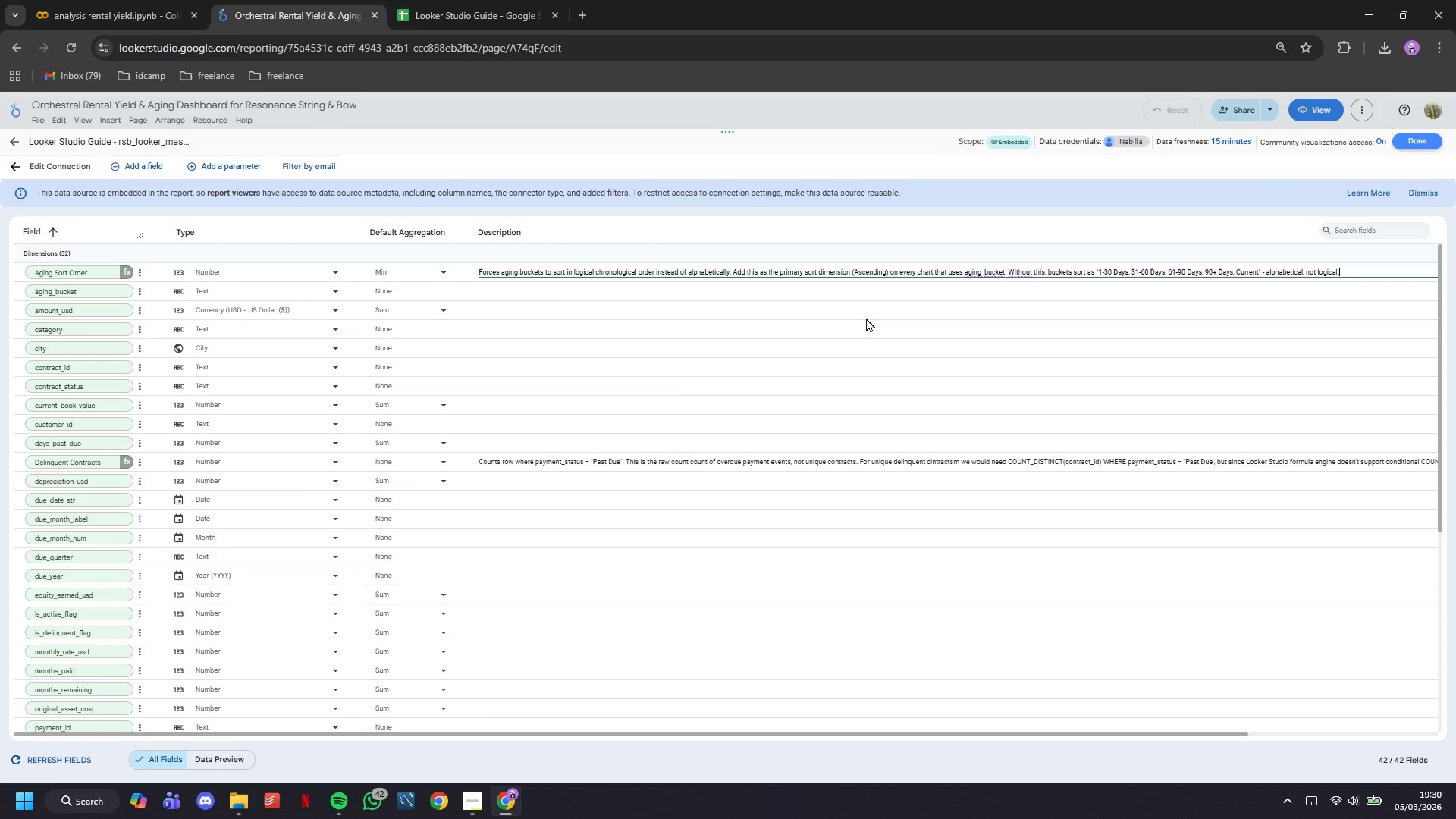 
left_click([130, 163])
 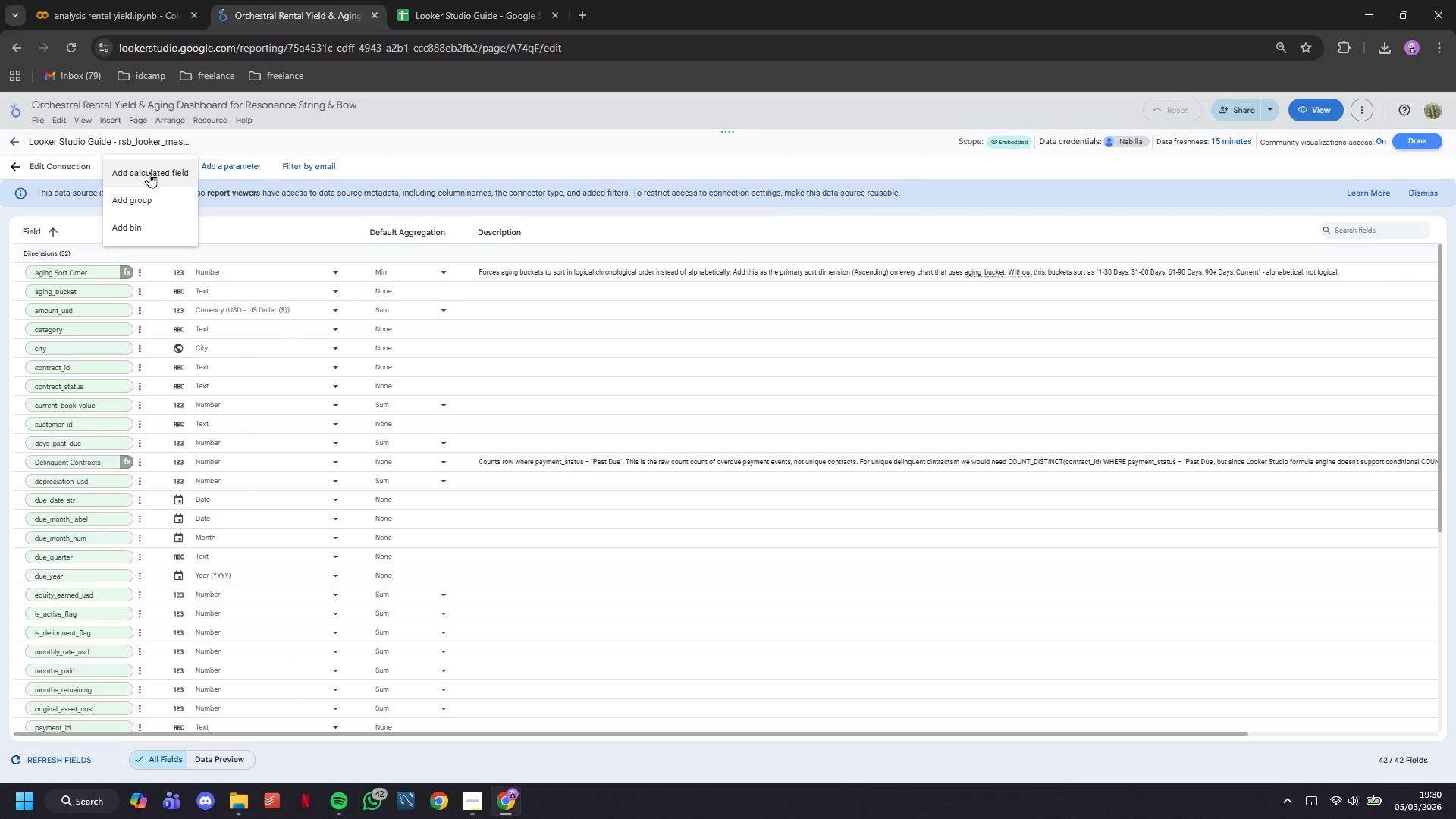 
left_click([149, 172])